 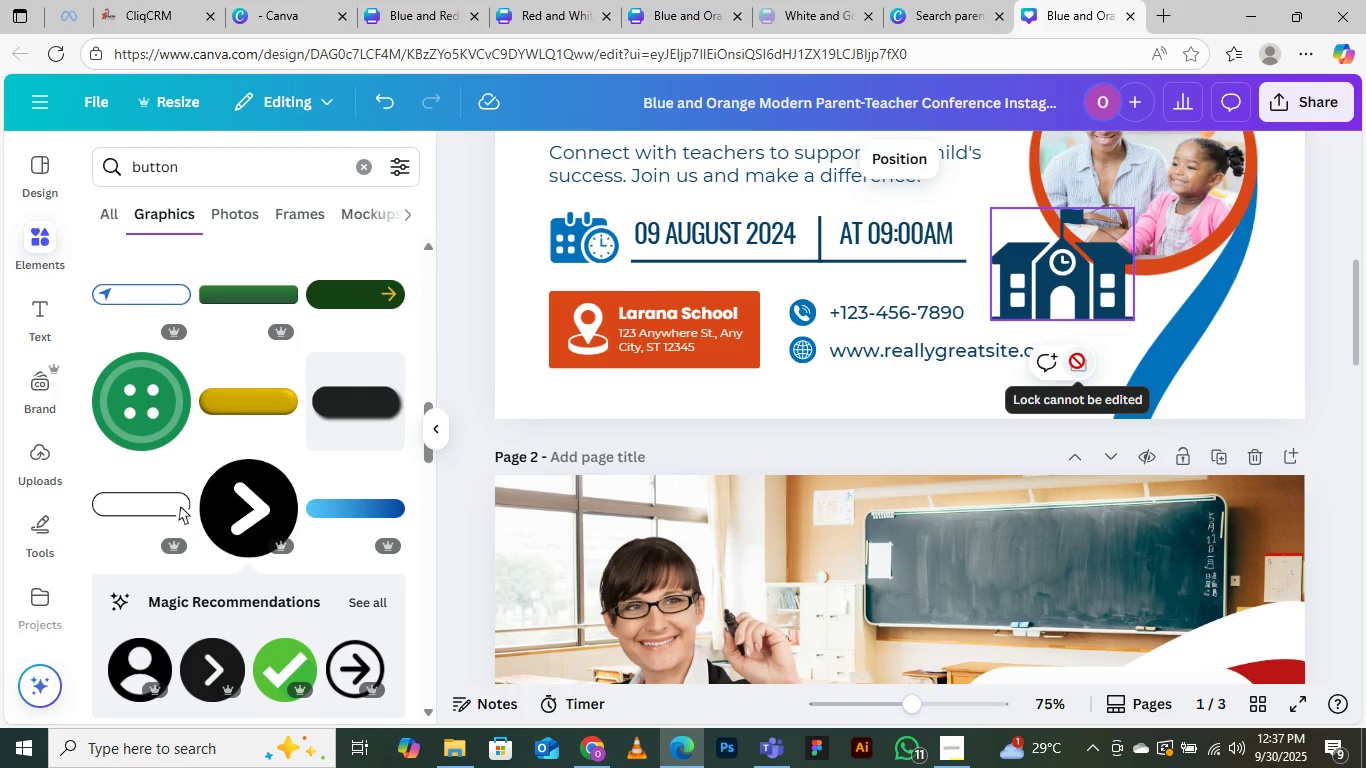 
scroll: coordinate [1011, 348], scroll_direction: up, amount: 14.0
 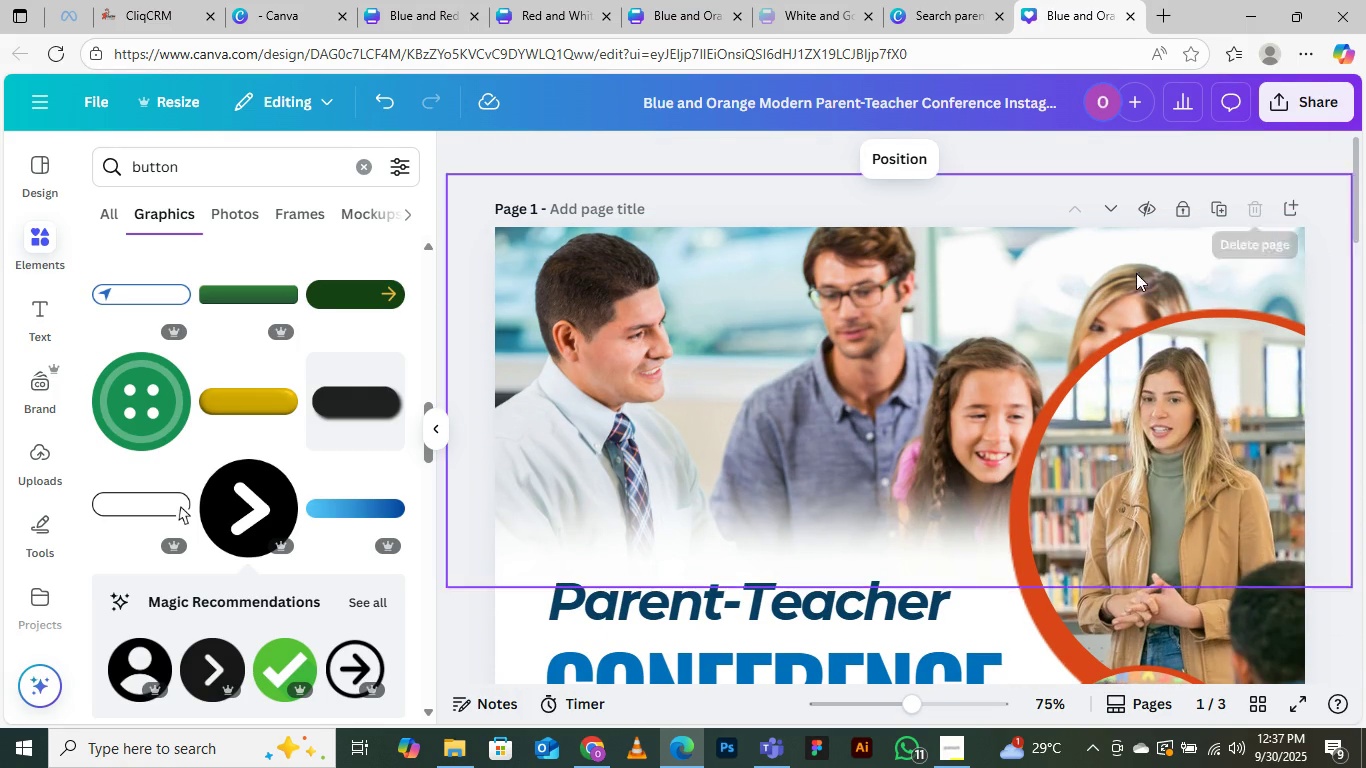 
scroll: coordinate [900, 415], scroll_direction: down, amount: 10.0
 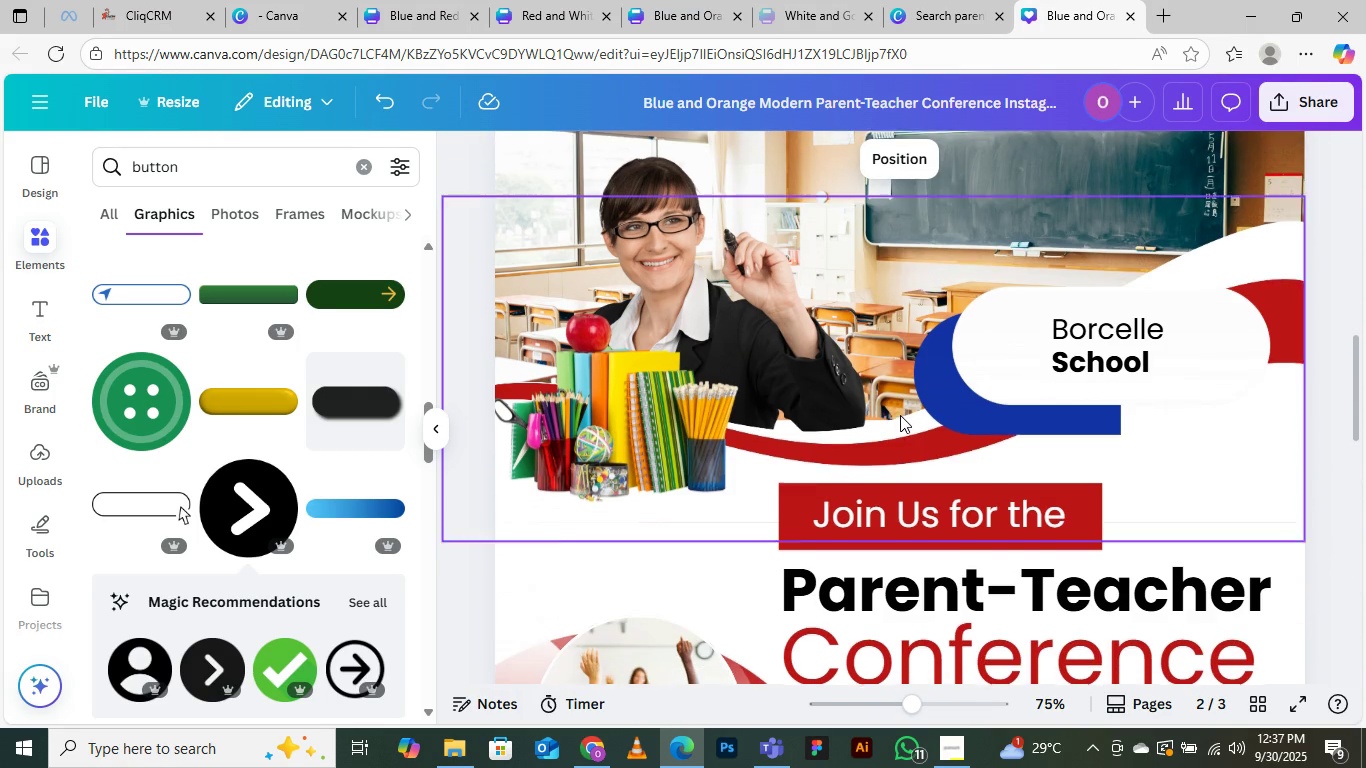 
scroll: coordinate [900, 415], scroll_direction: up, amount: 2.0
 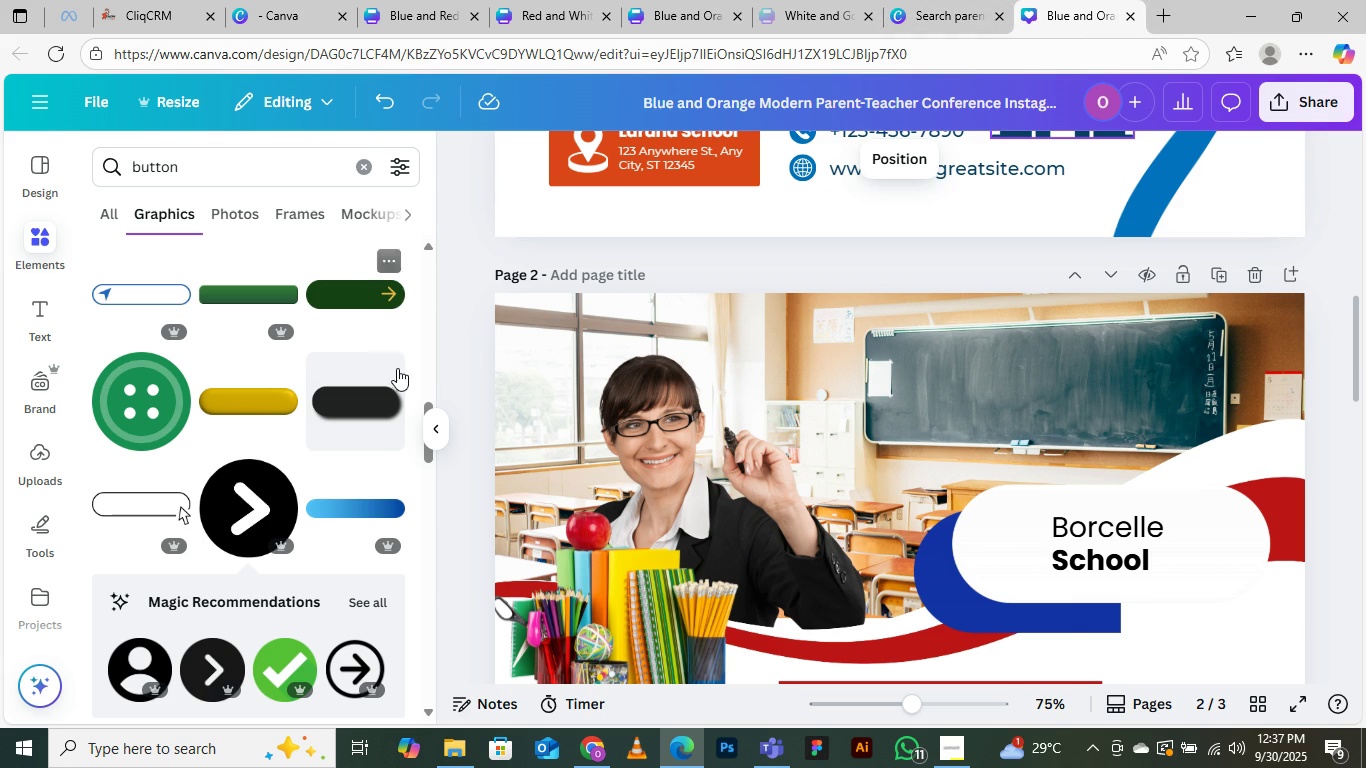 
wait(10.88)
 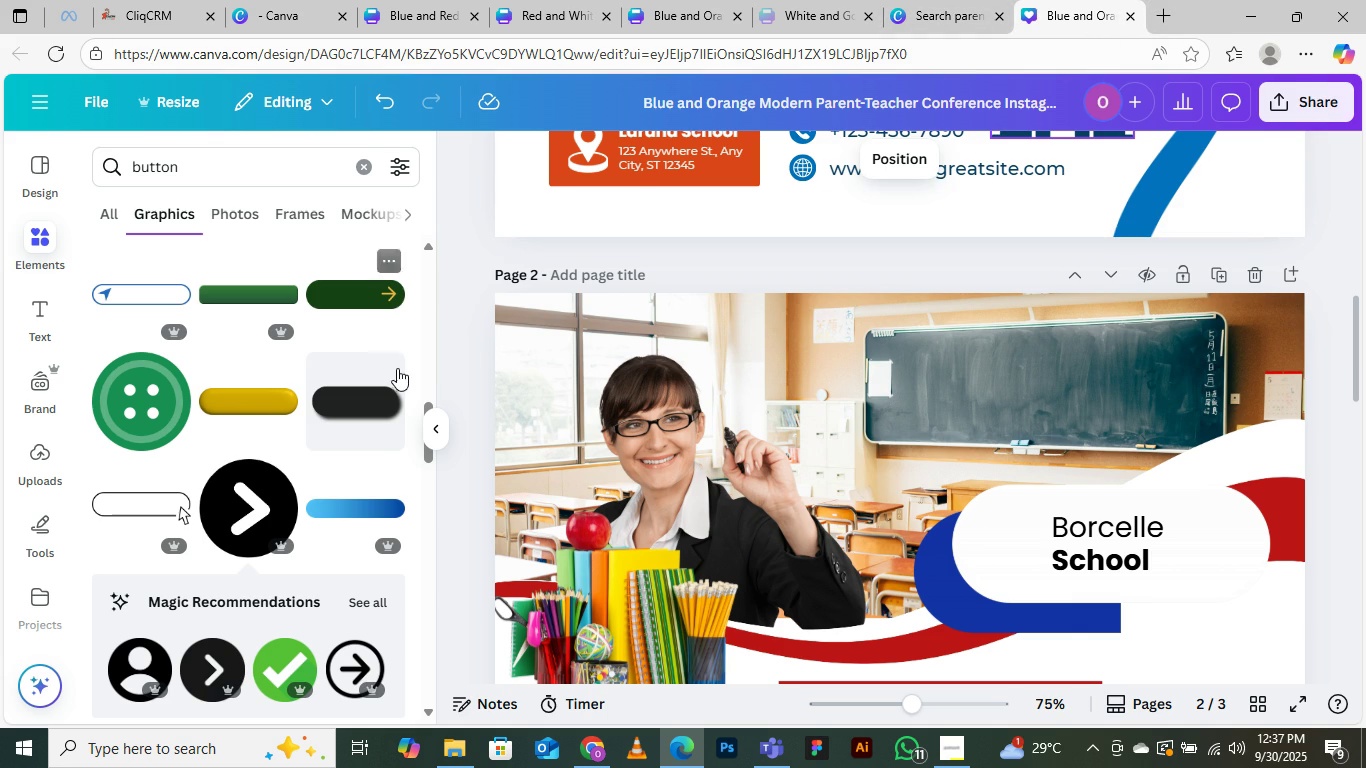 
left_click([277, 12])
 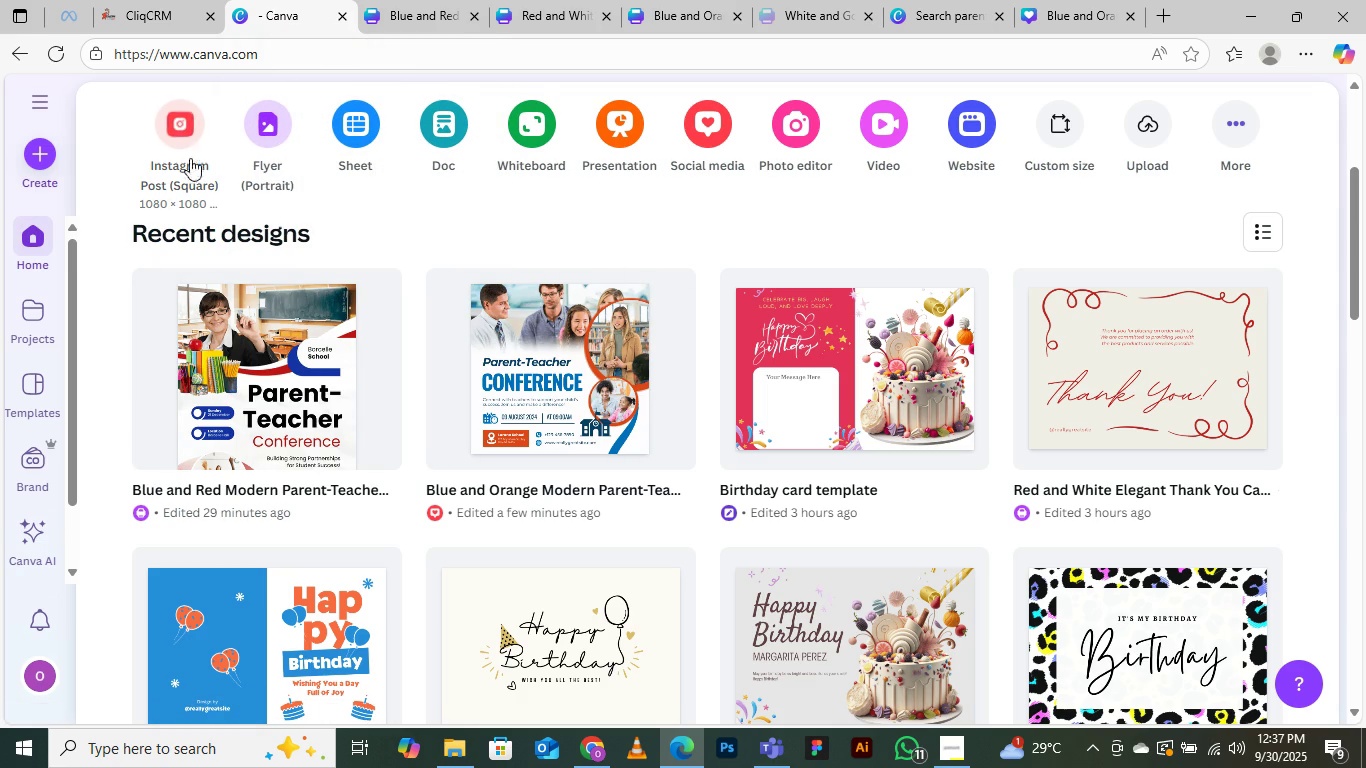 
left_click([181, 126])
 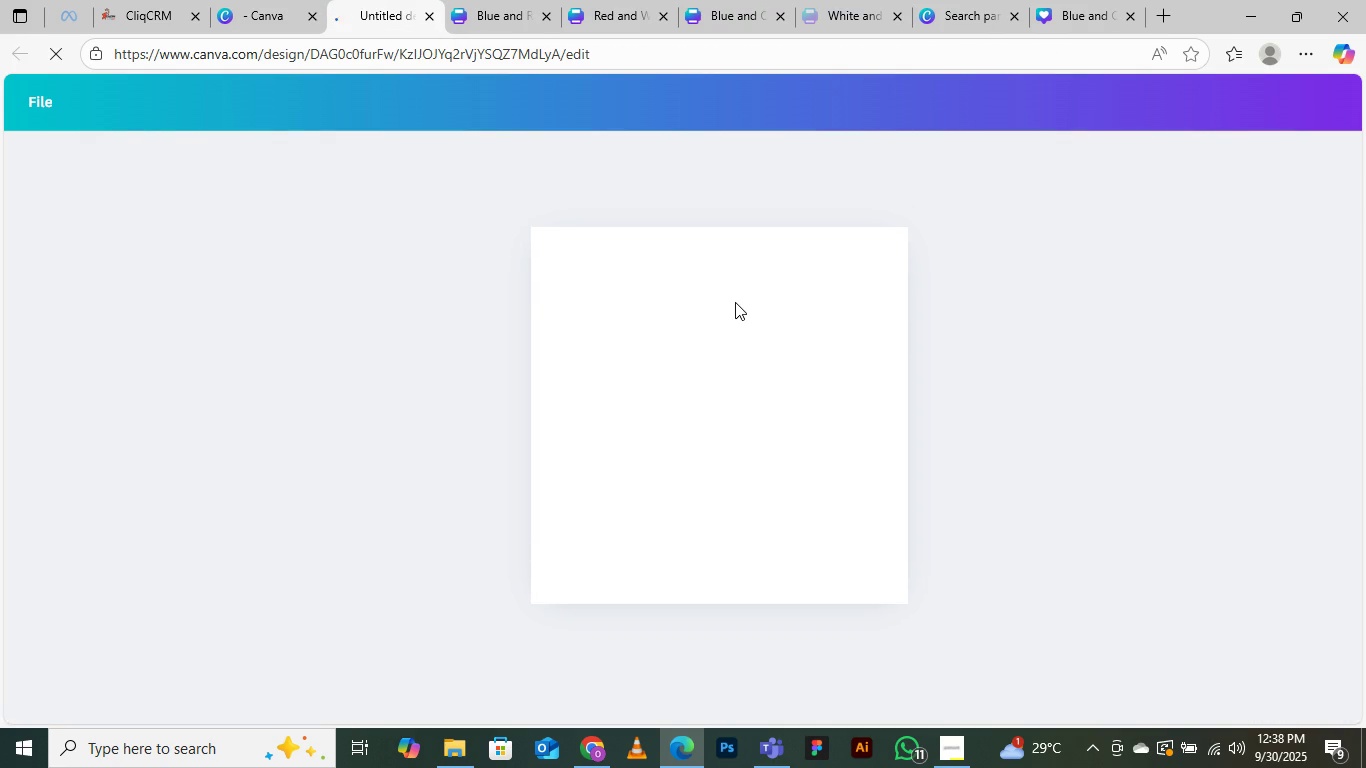 
wait(5.98)
 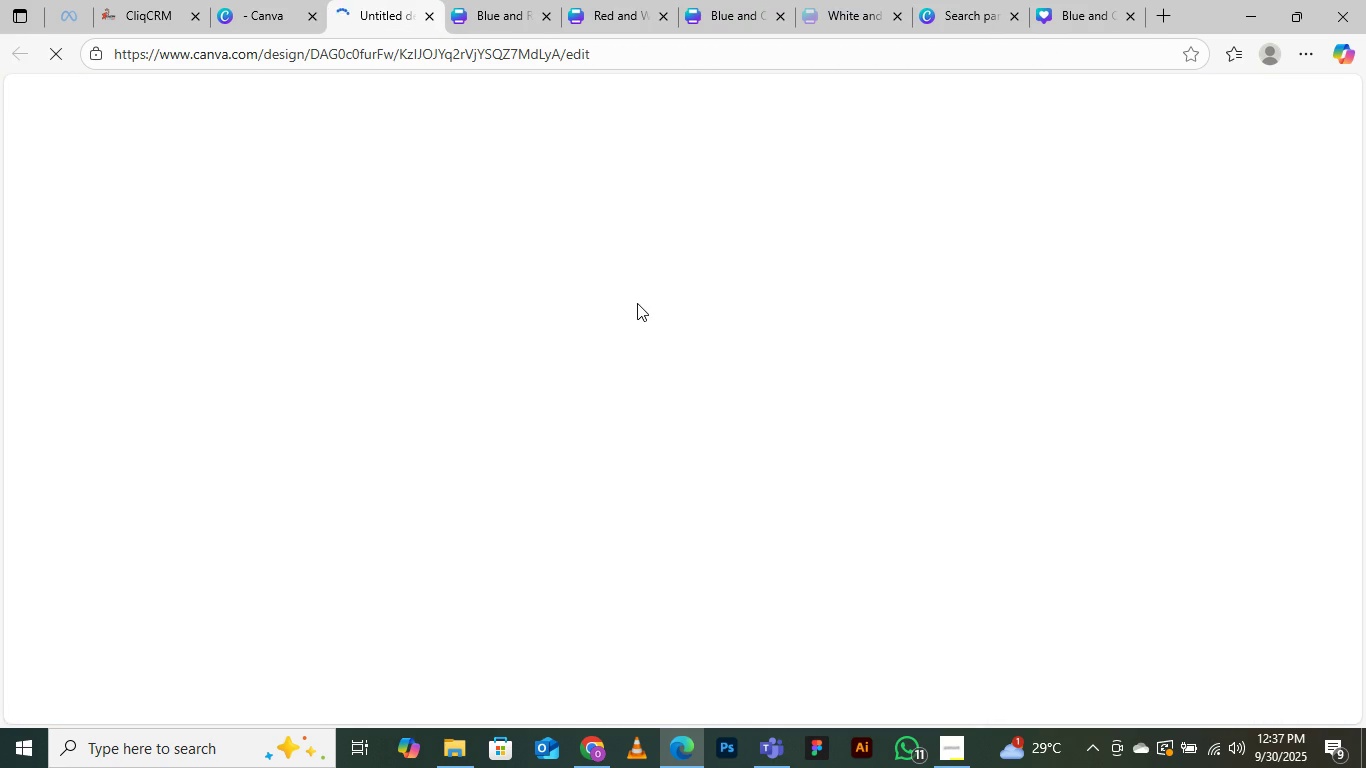 
left_click([1085, 12])
 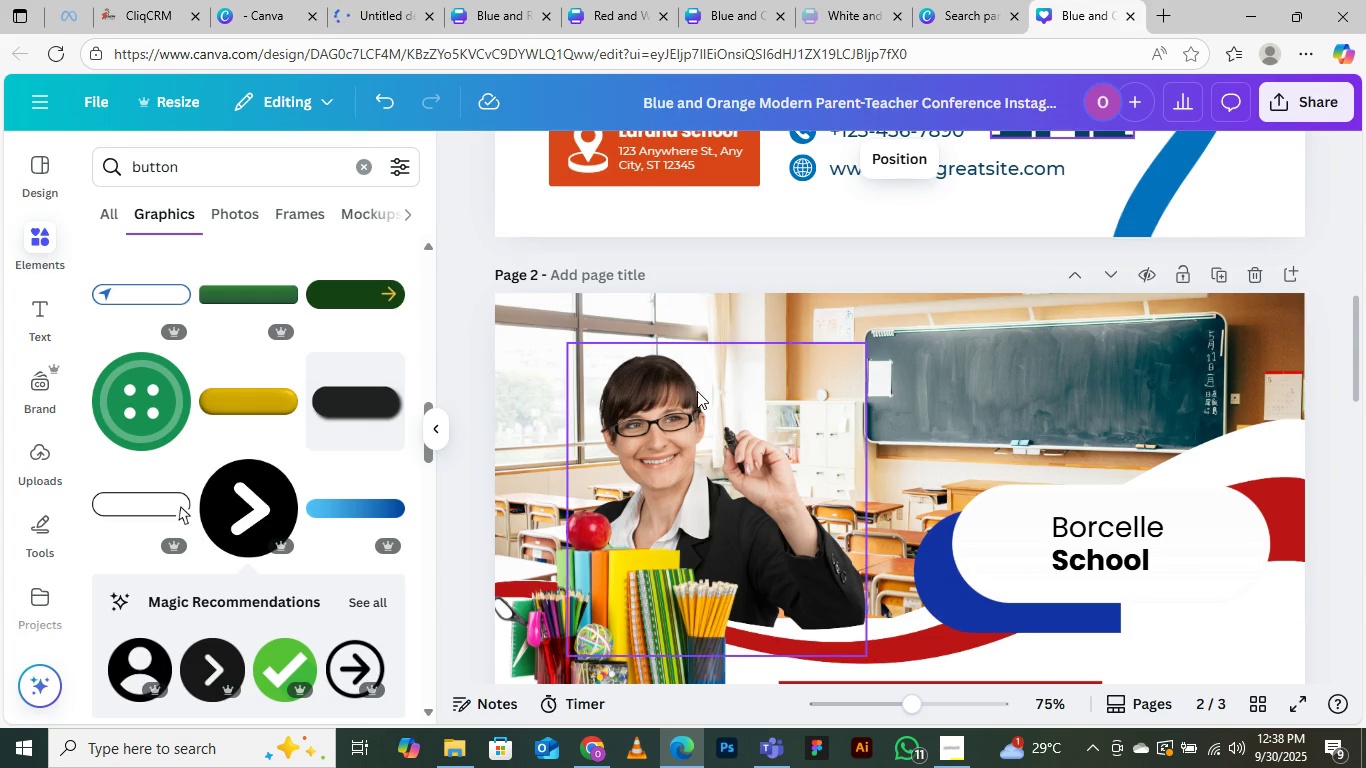 
scroll: coordinate [697, 391], scroll_direction: down, amount: 5.0
 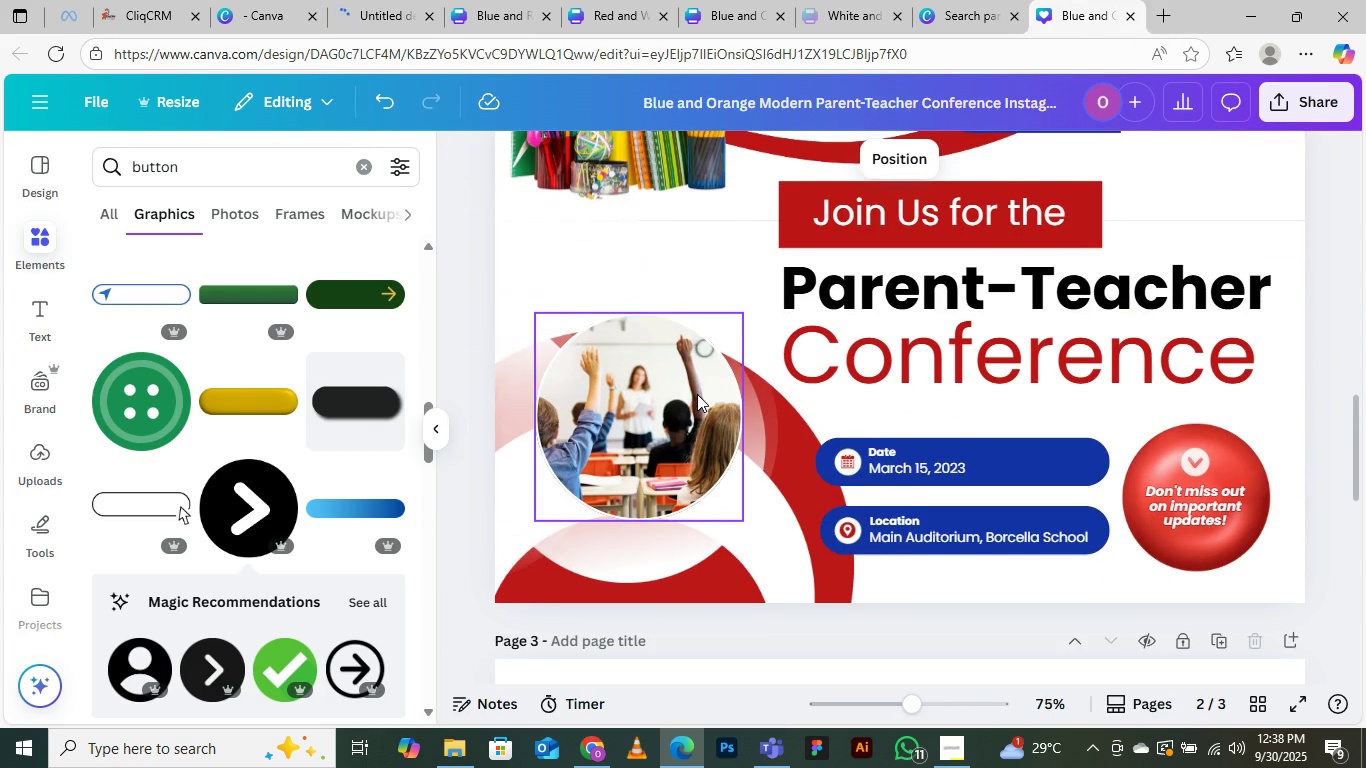 
scroll: coordinate [697, 394], scroll_direction: up, amount: 2.0